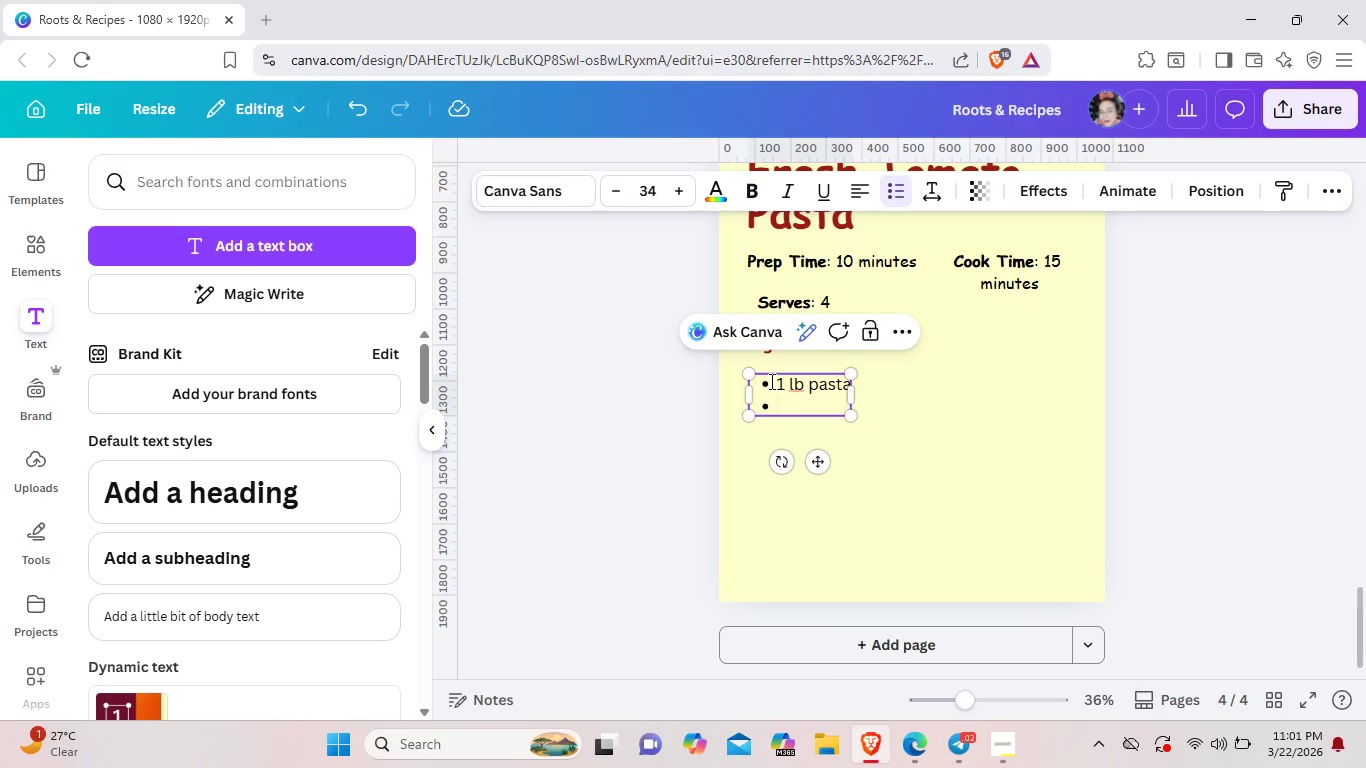 
type(2 lbs ripe tomatoes, chopped)
 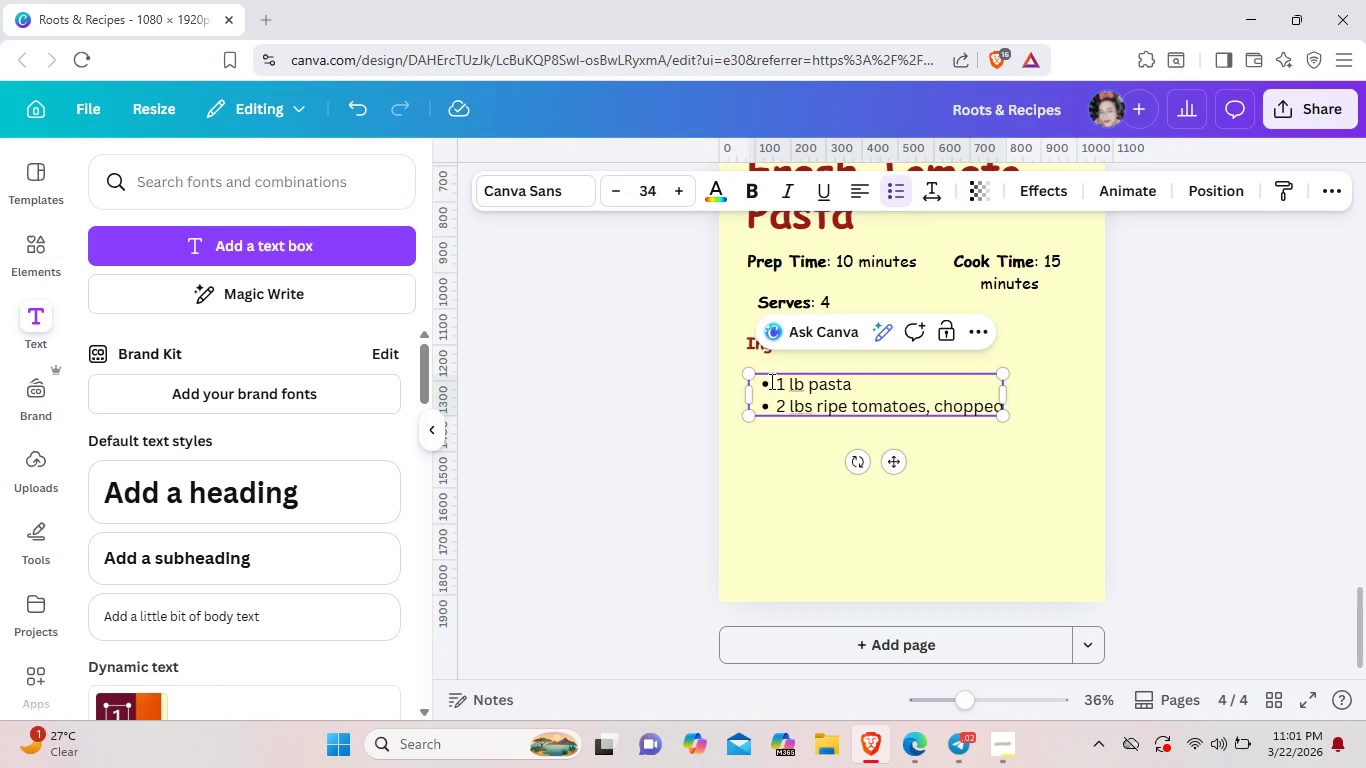 
key(Enter)
 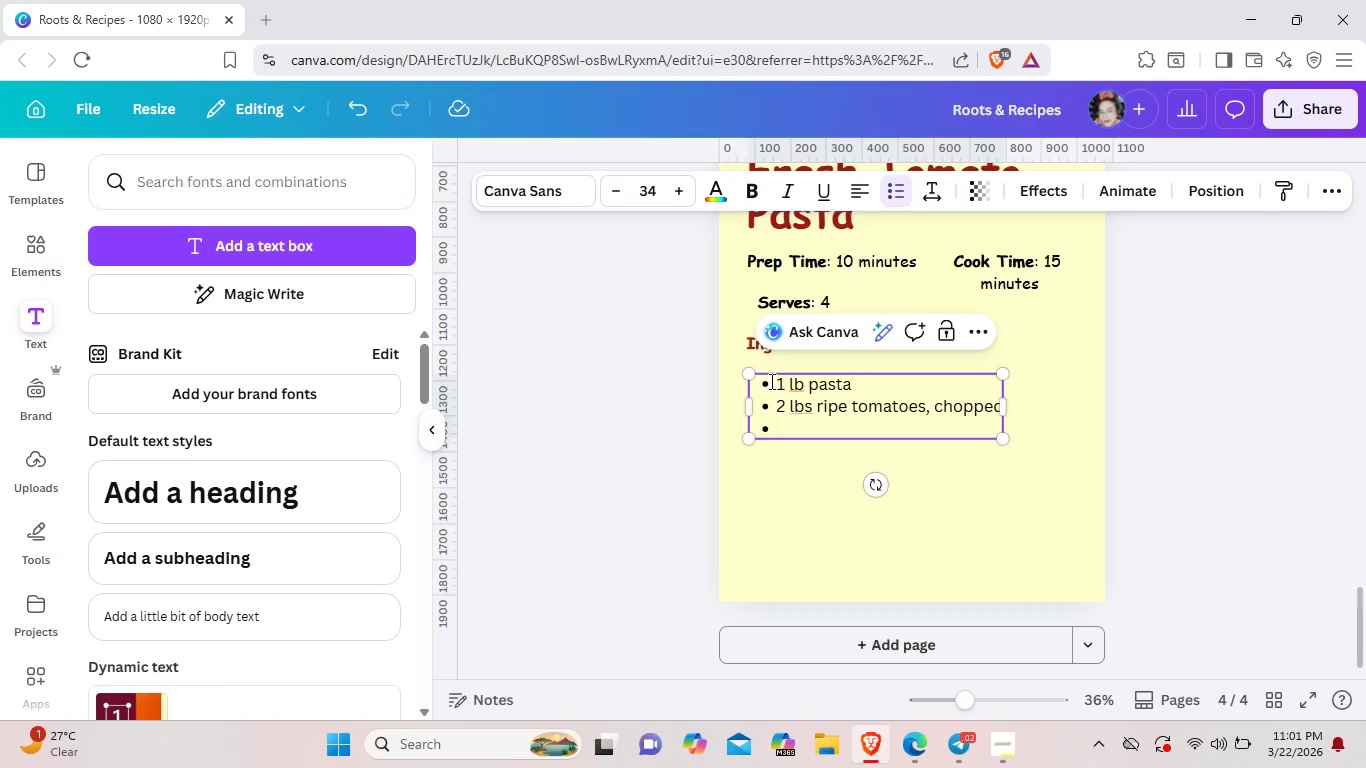 
type(4 cloves )
 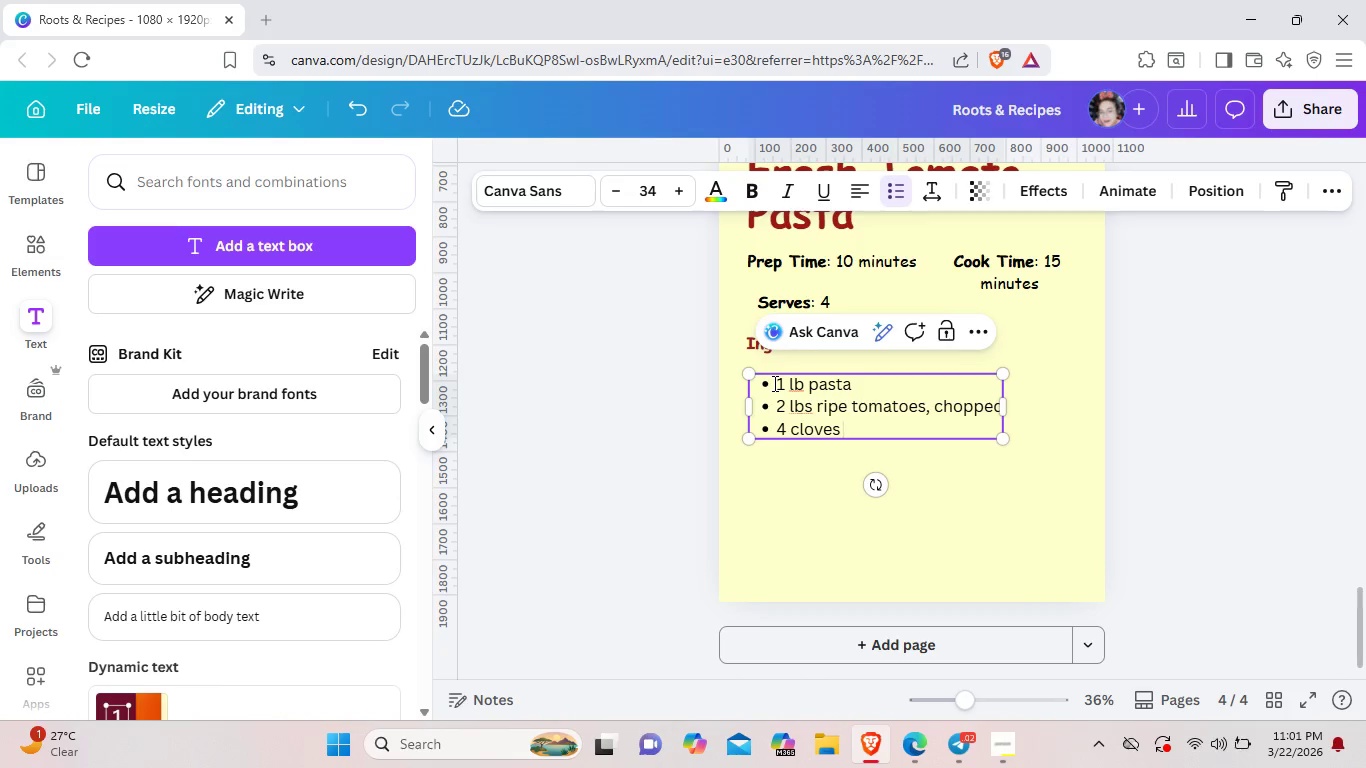 
type(garlic, minced)
 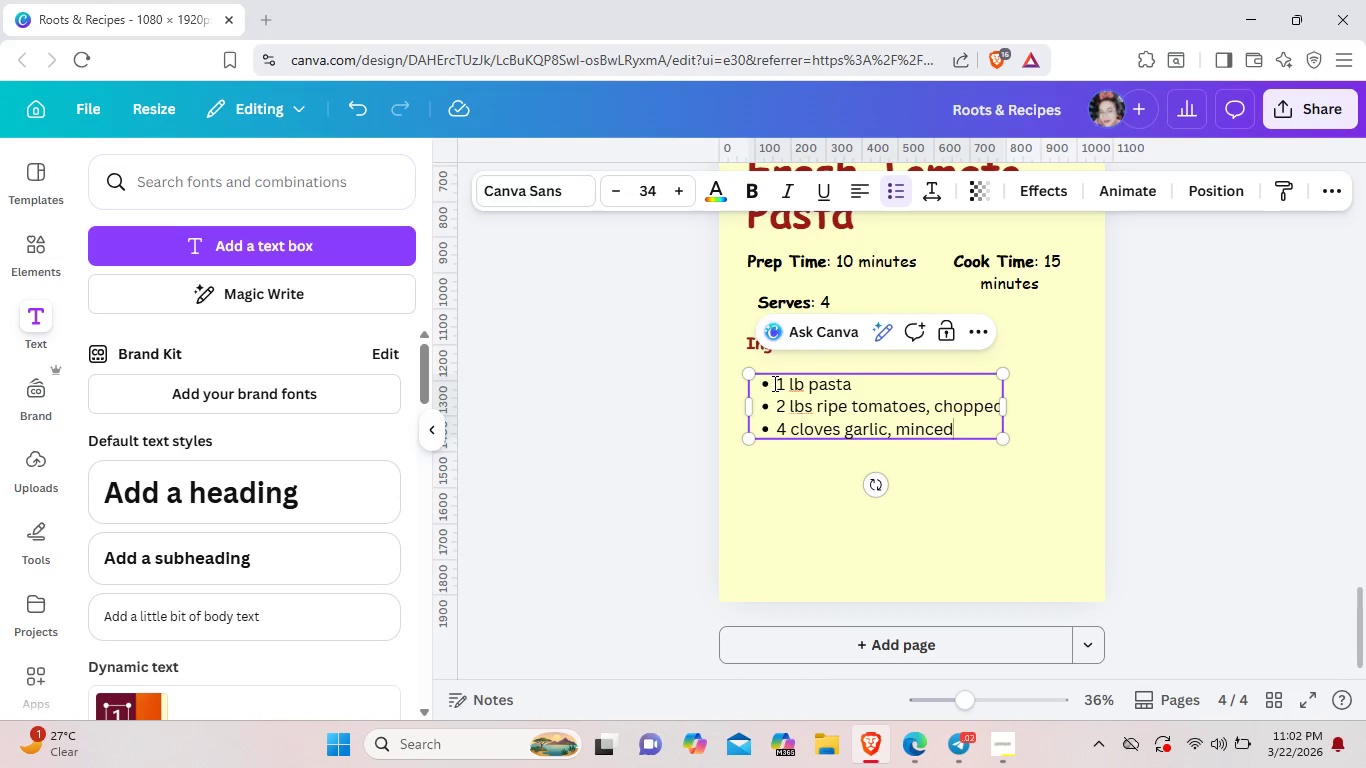 
key(Enter)
 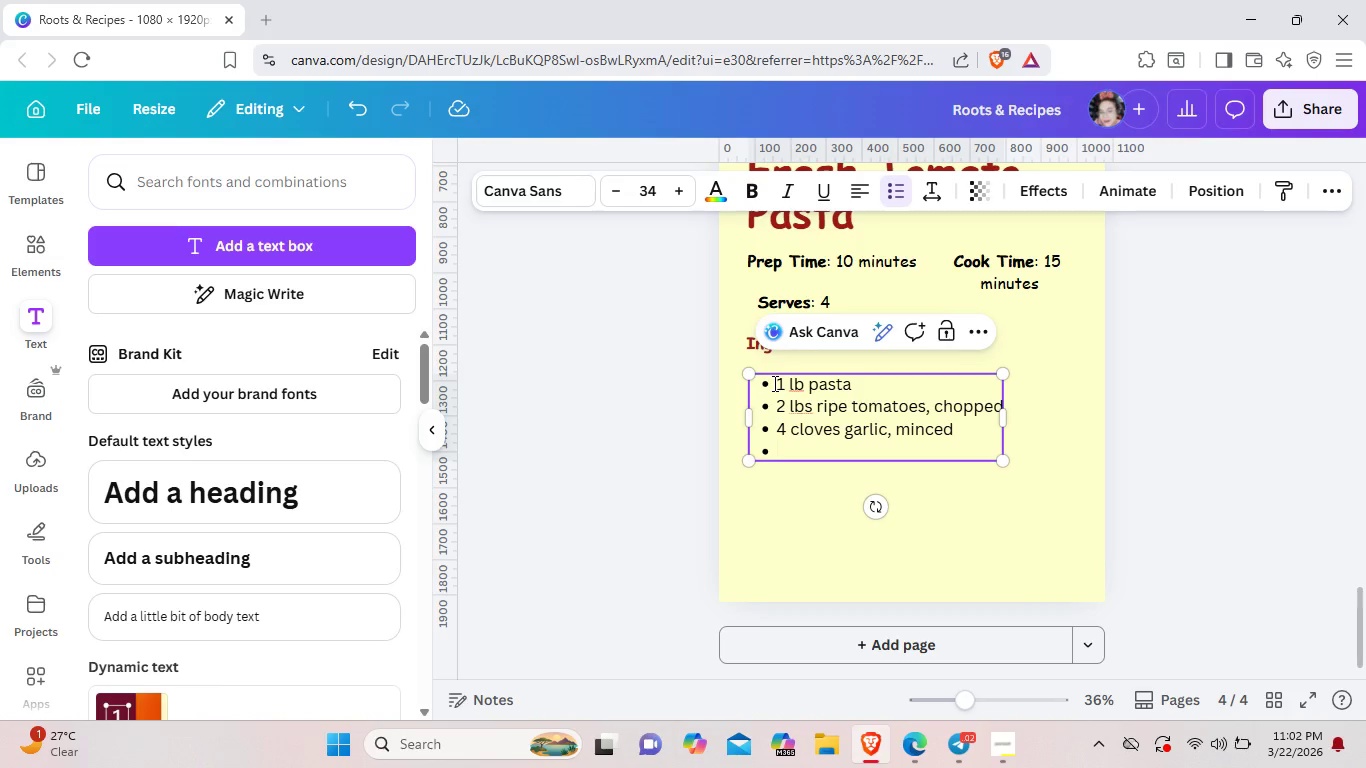 
type(1/4 cup fresh basil)
 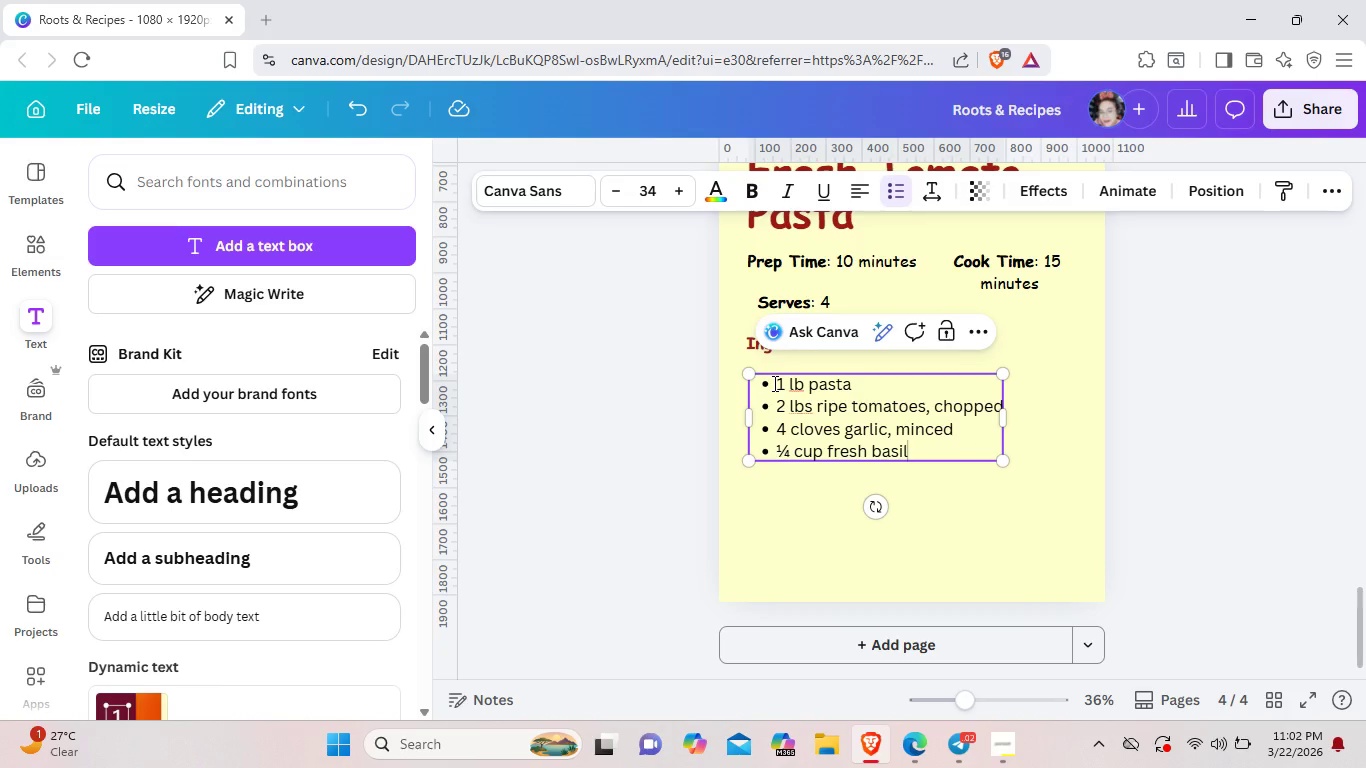 
key(Enter)
 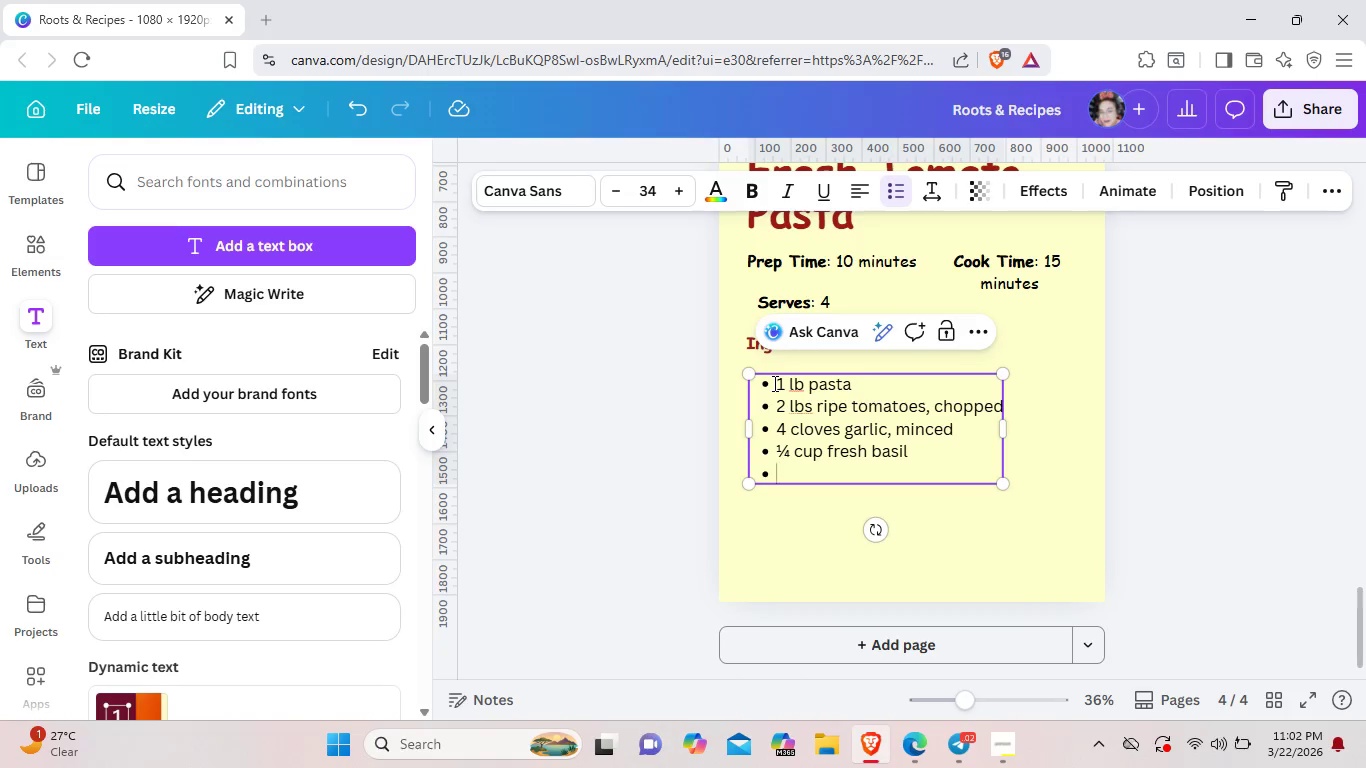 
key(2)
 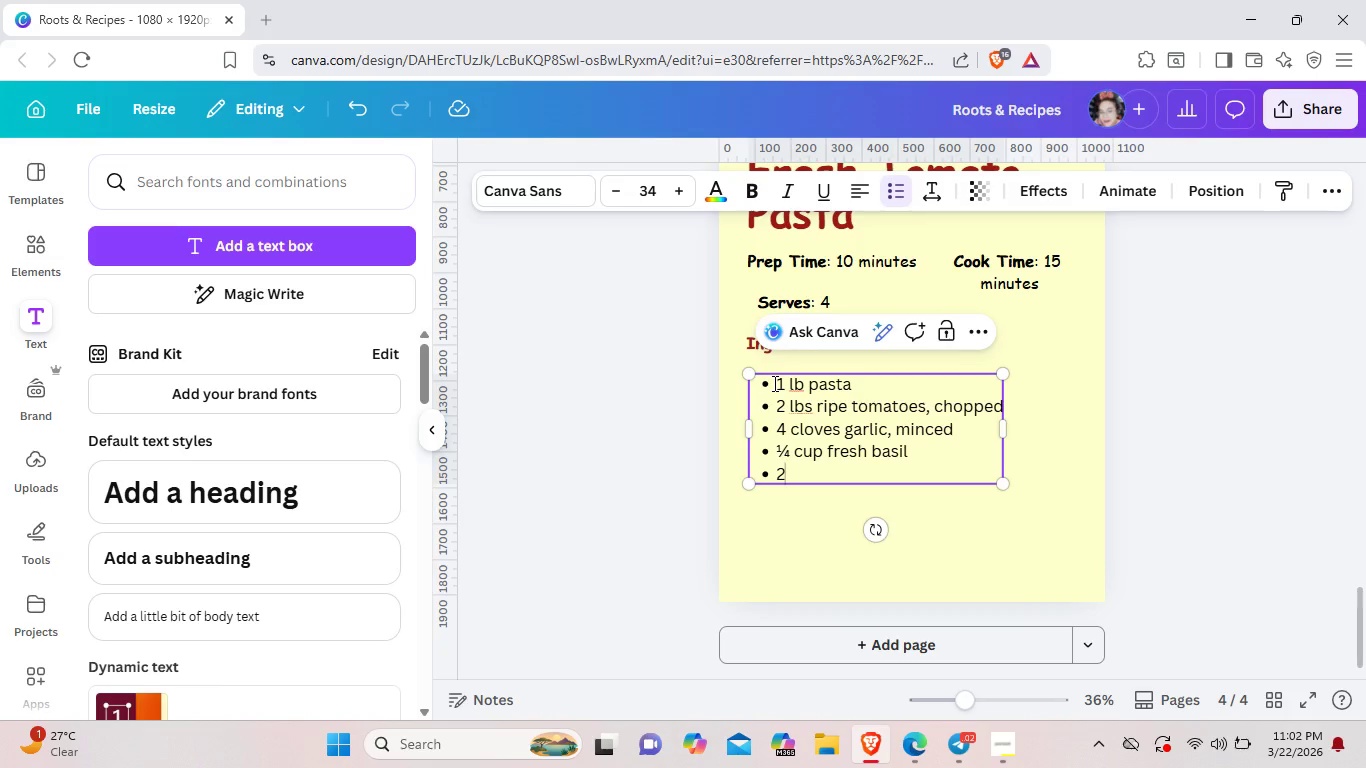 
type( tbsp olive oil)
 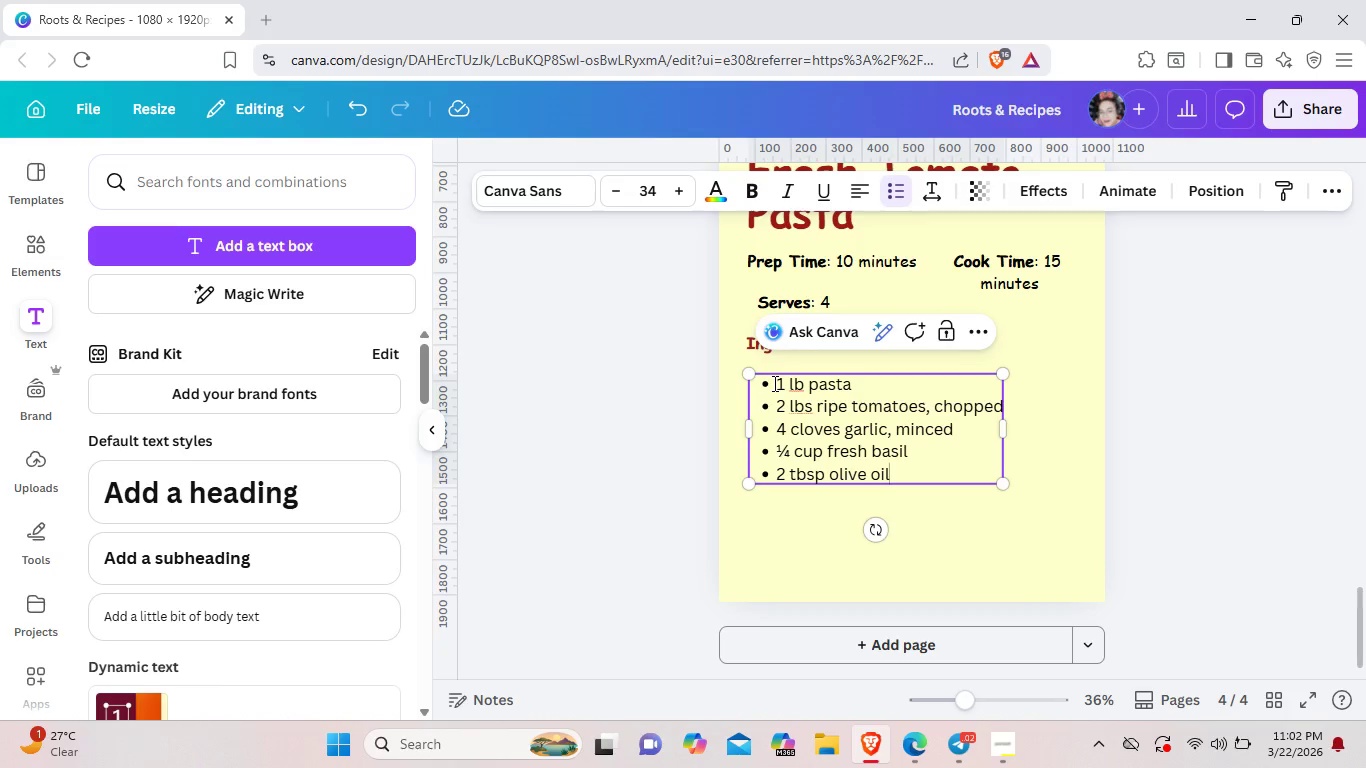 
key(Enter)
 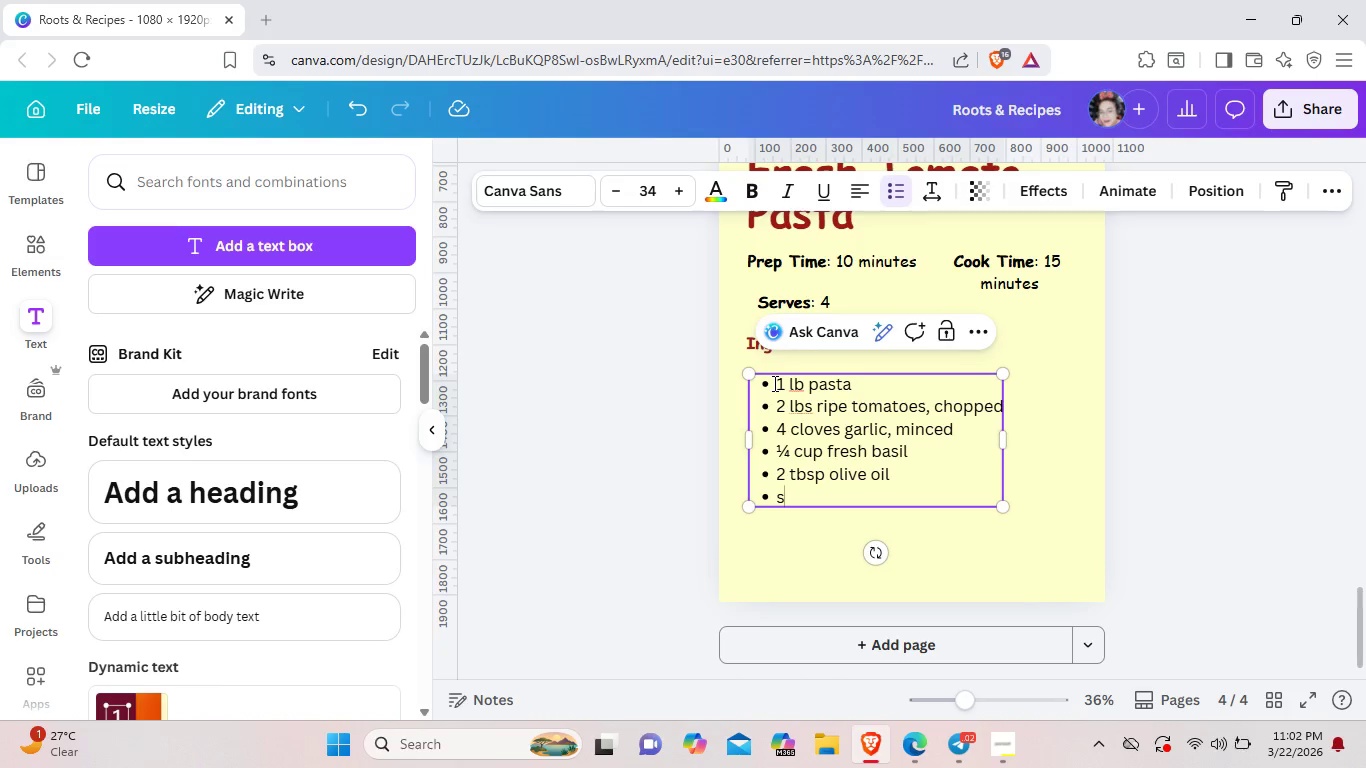 
type(salt and pepper)
 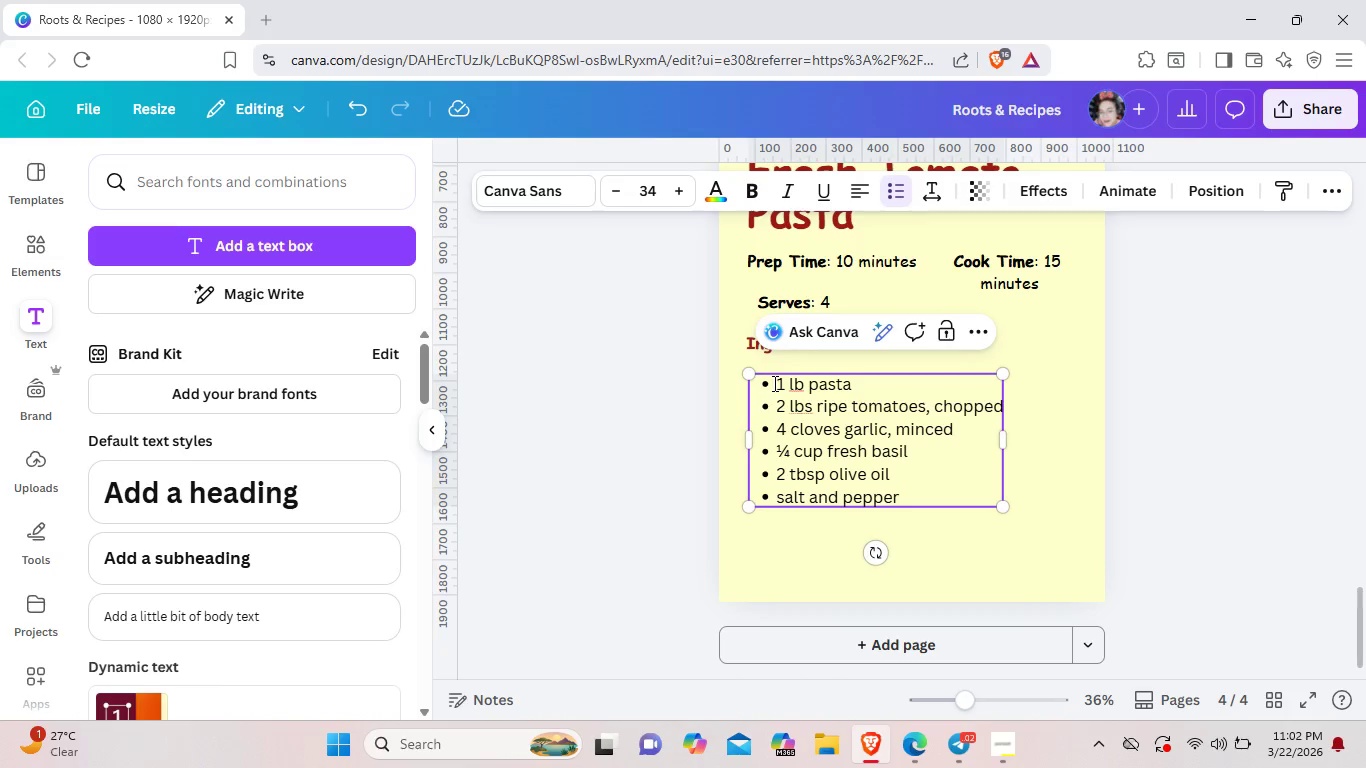 
left_click([1030, 564])
 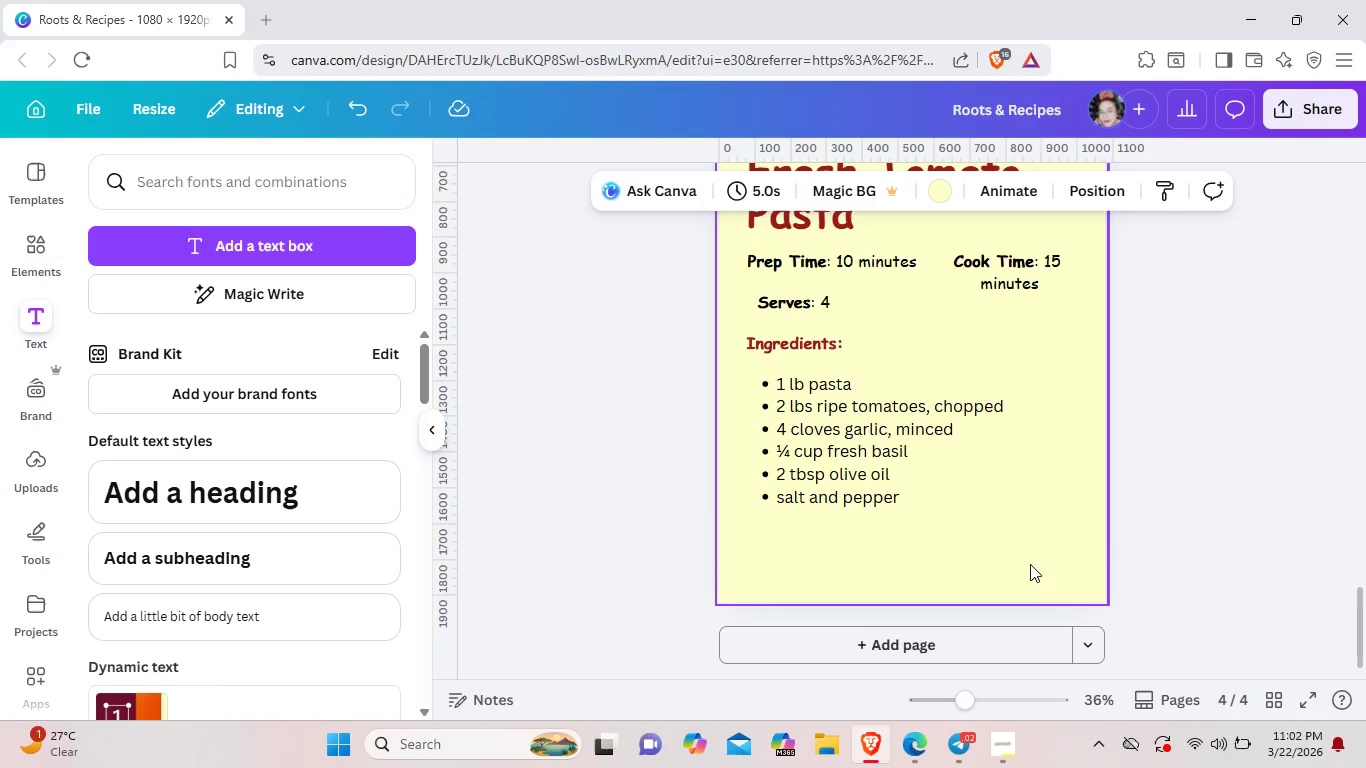 
scroll: coordinate [1030, 564], scroll_direction: up, amount: 2.0
 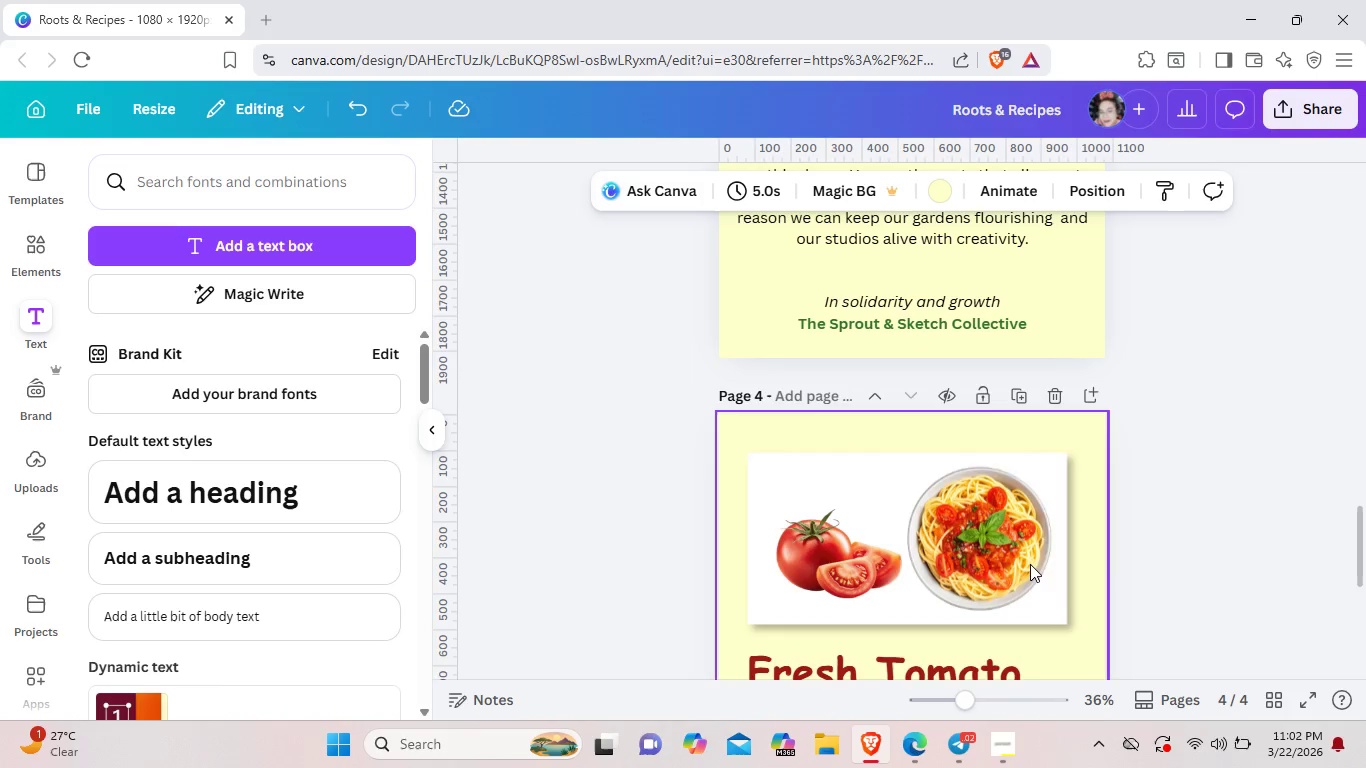 
scroll: coordinate [1030, 564], scroll_direction: down, amount: 6.0
 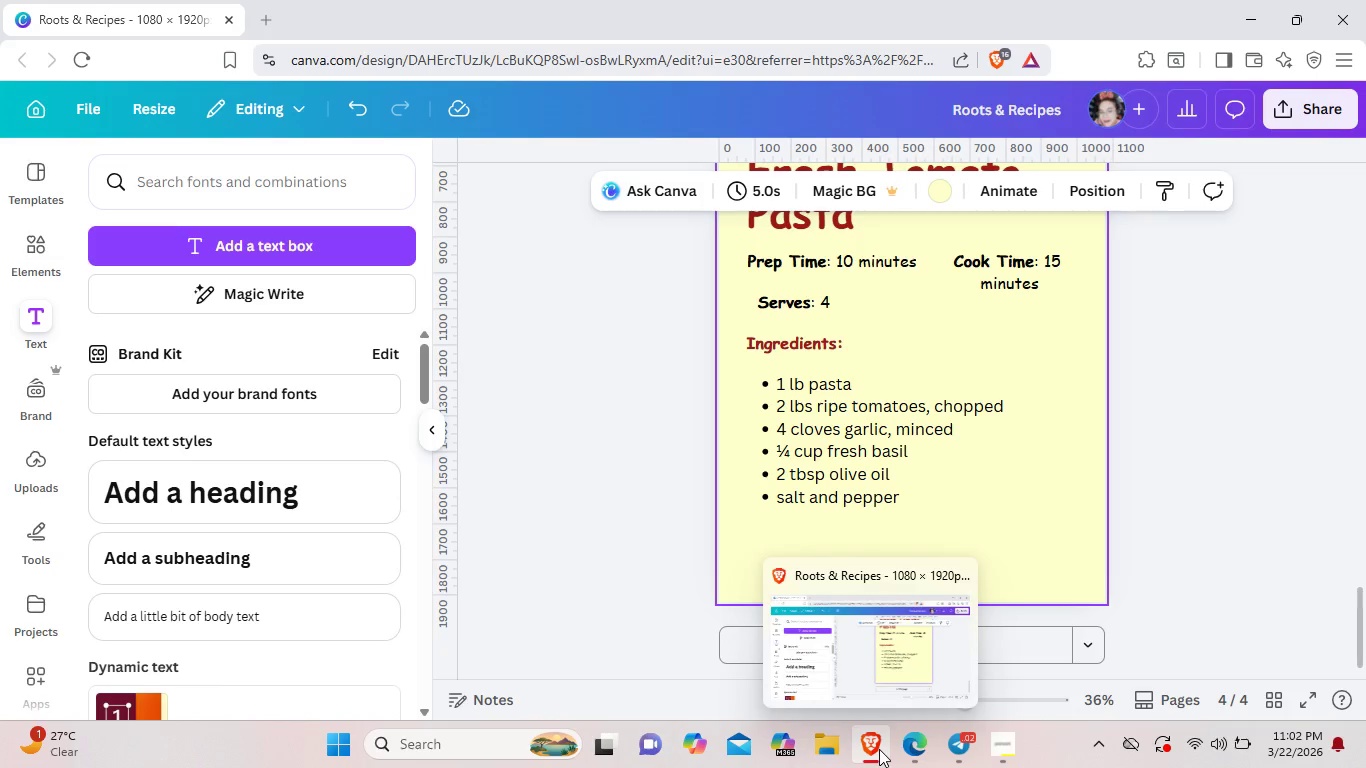 
wait(5.33)
 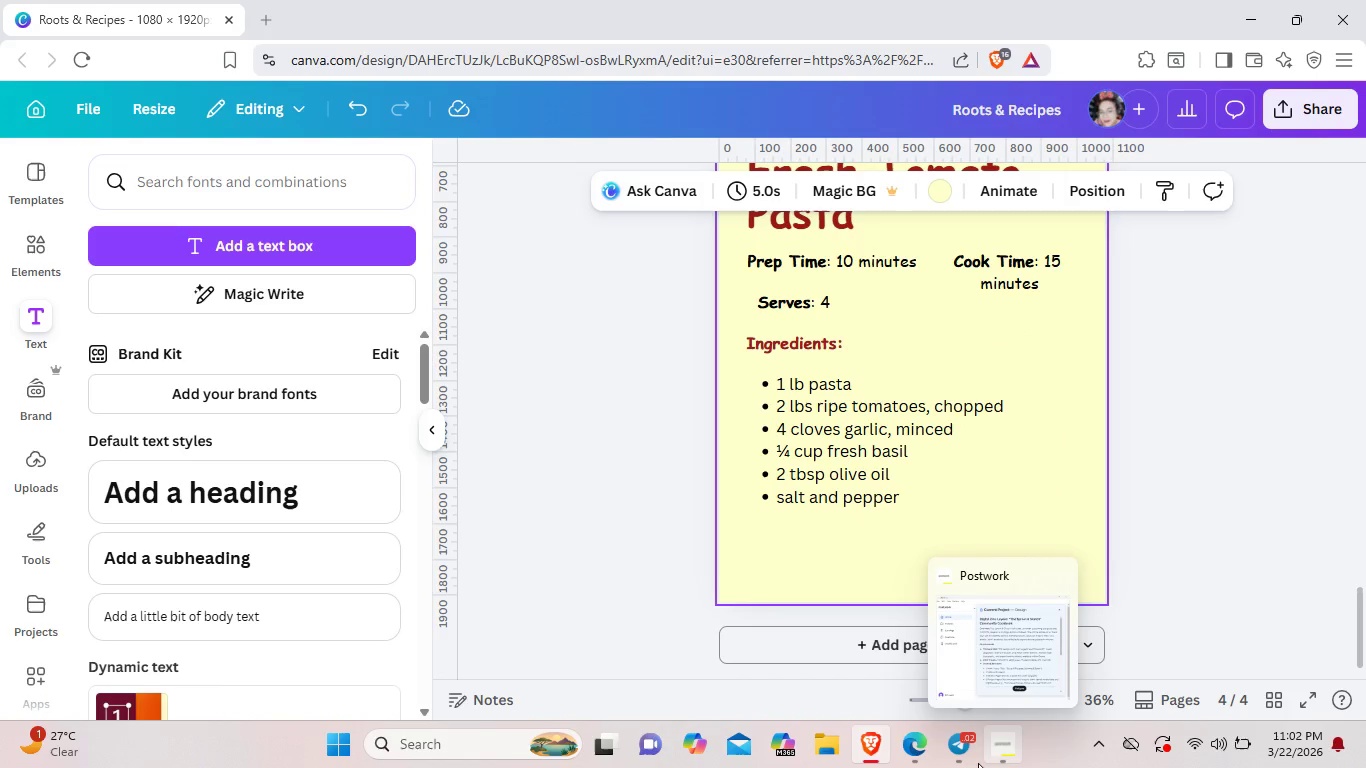 
left_click([992, 747])